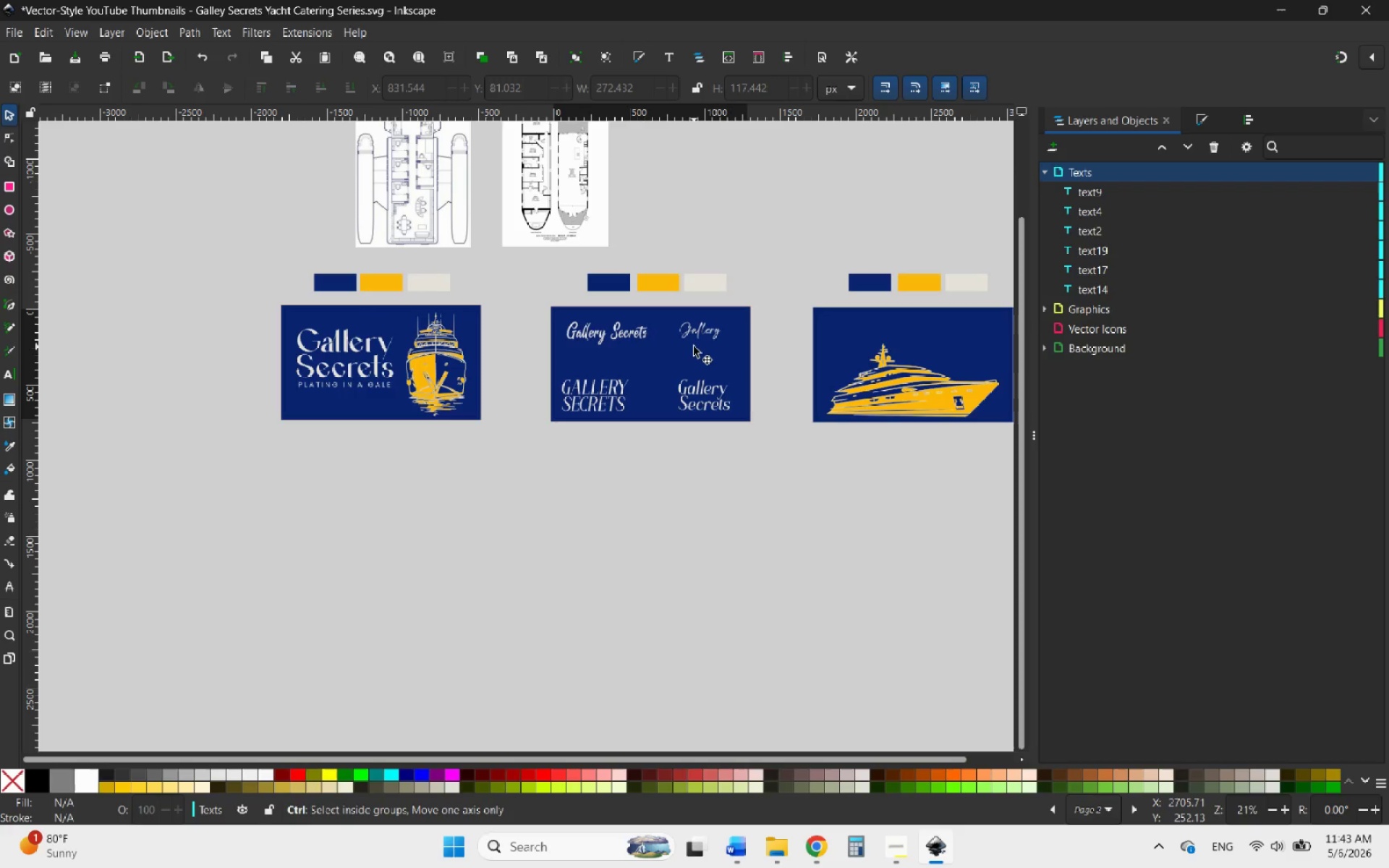 
scroll: coordinate [692, 348], scroll_direction: up, amount: 6.0
 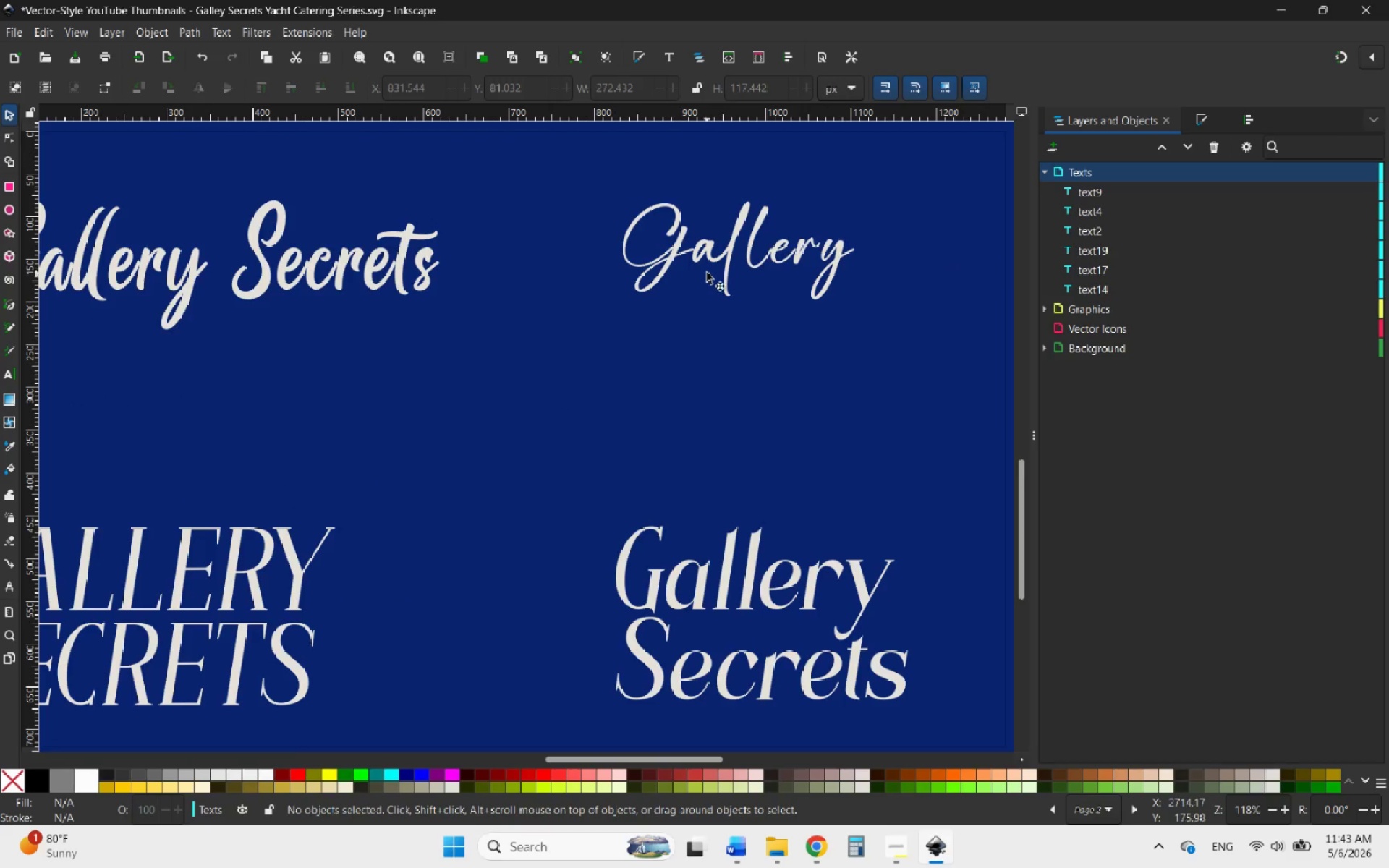 
left_click([706, 261])
 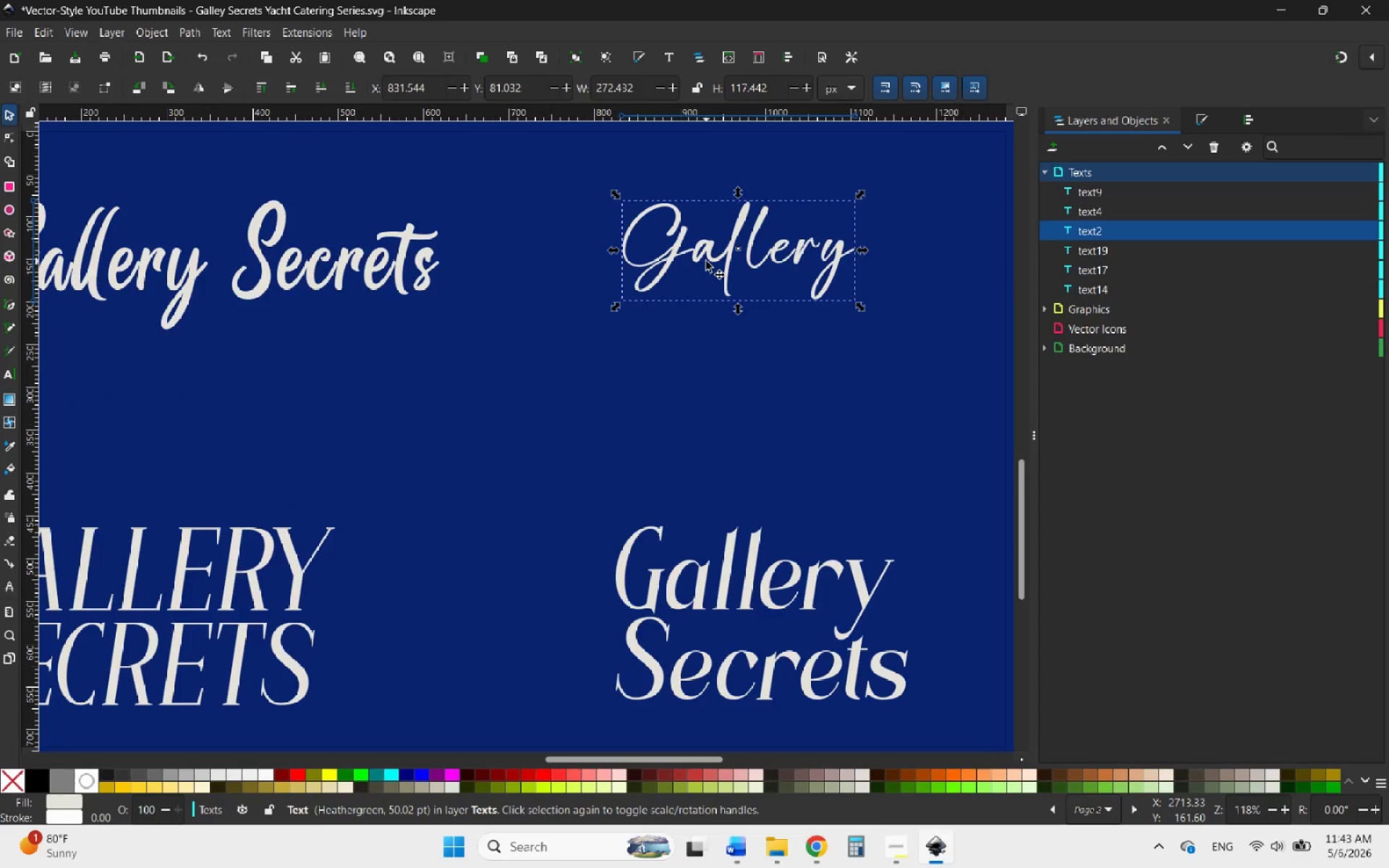 
right_click([706, 261])
 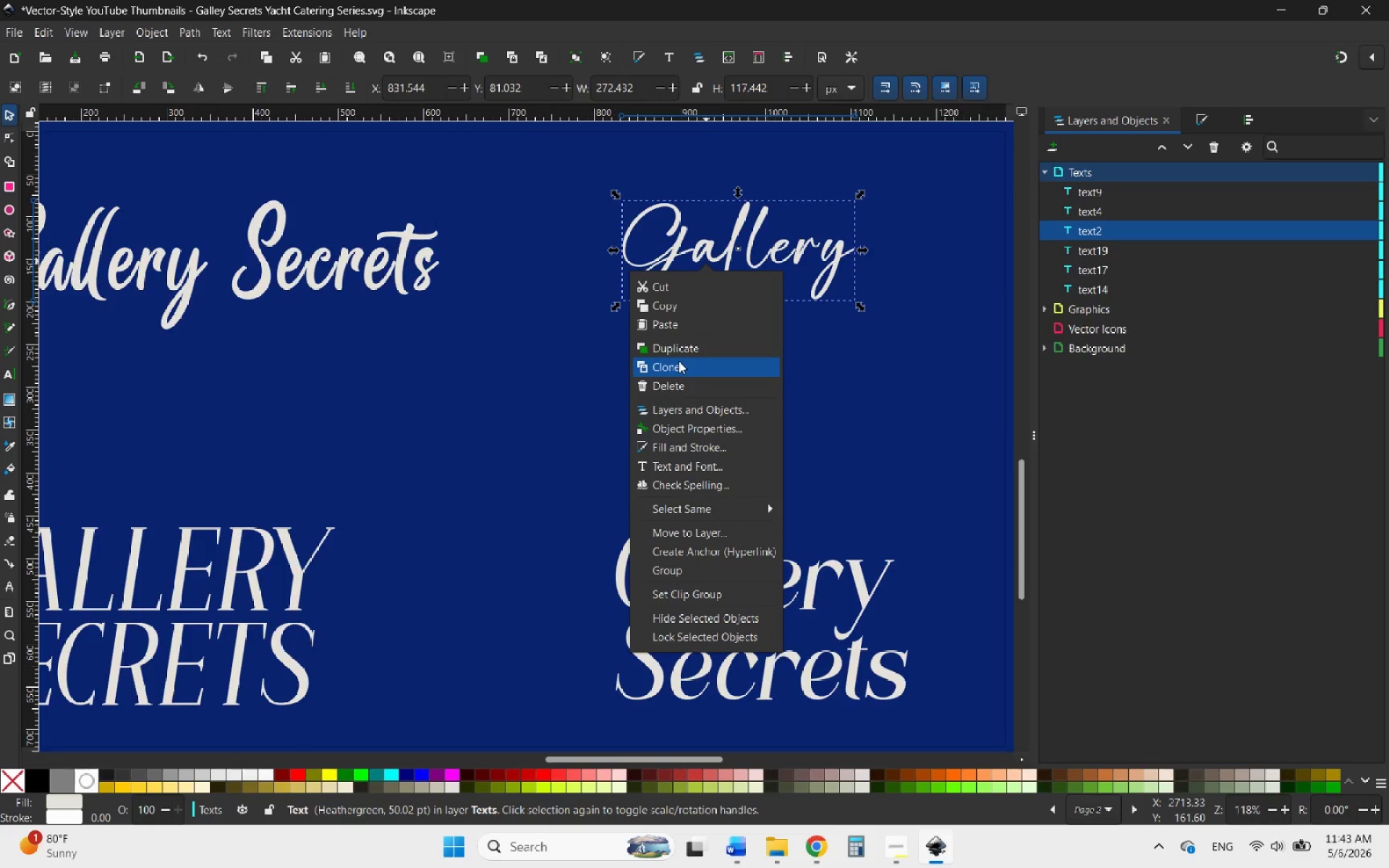 
left_click([693, 352])
 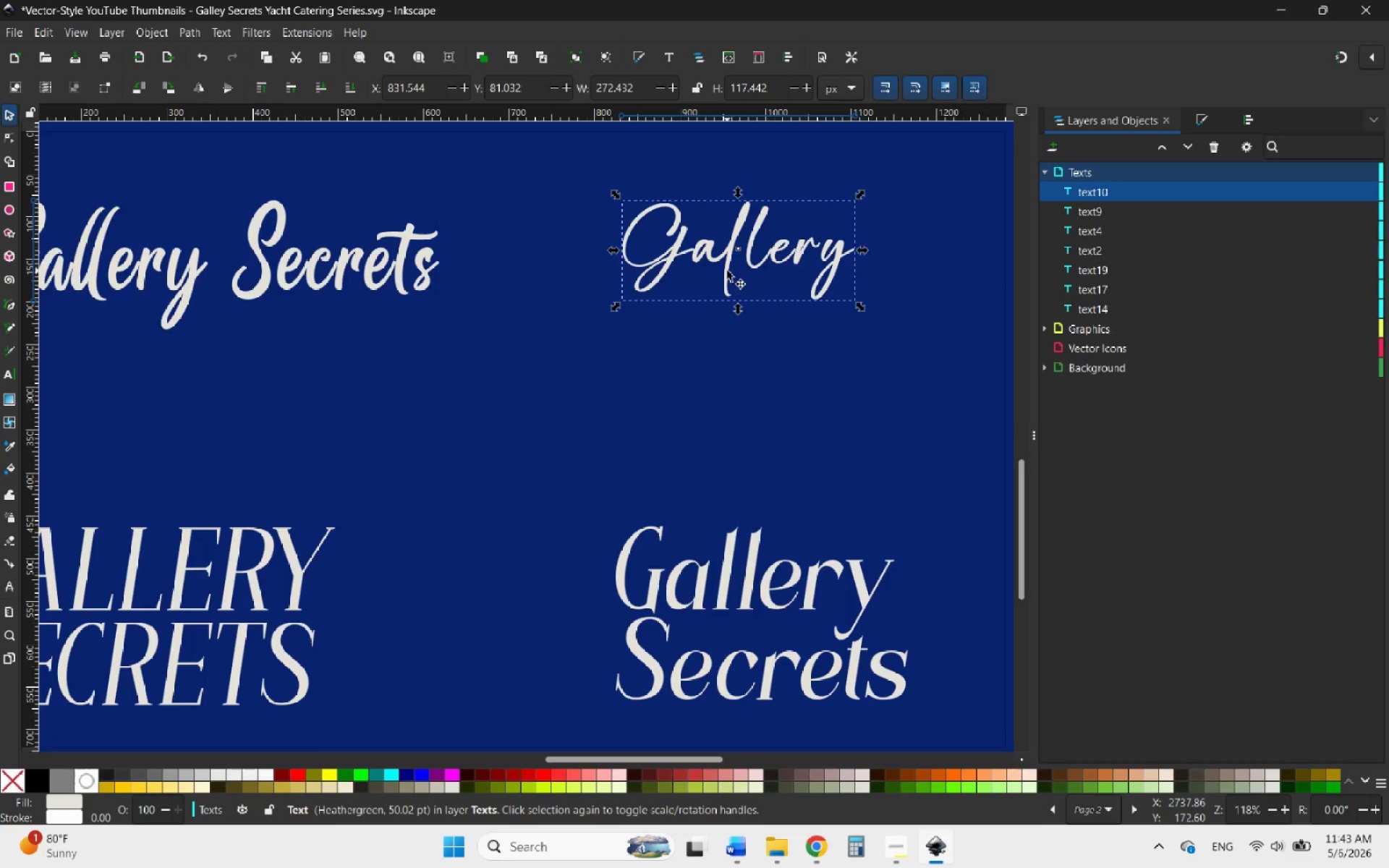 
left_click_drag(start_coordinate=[727, 271], to_coordinate=[732, 380])
 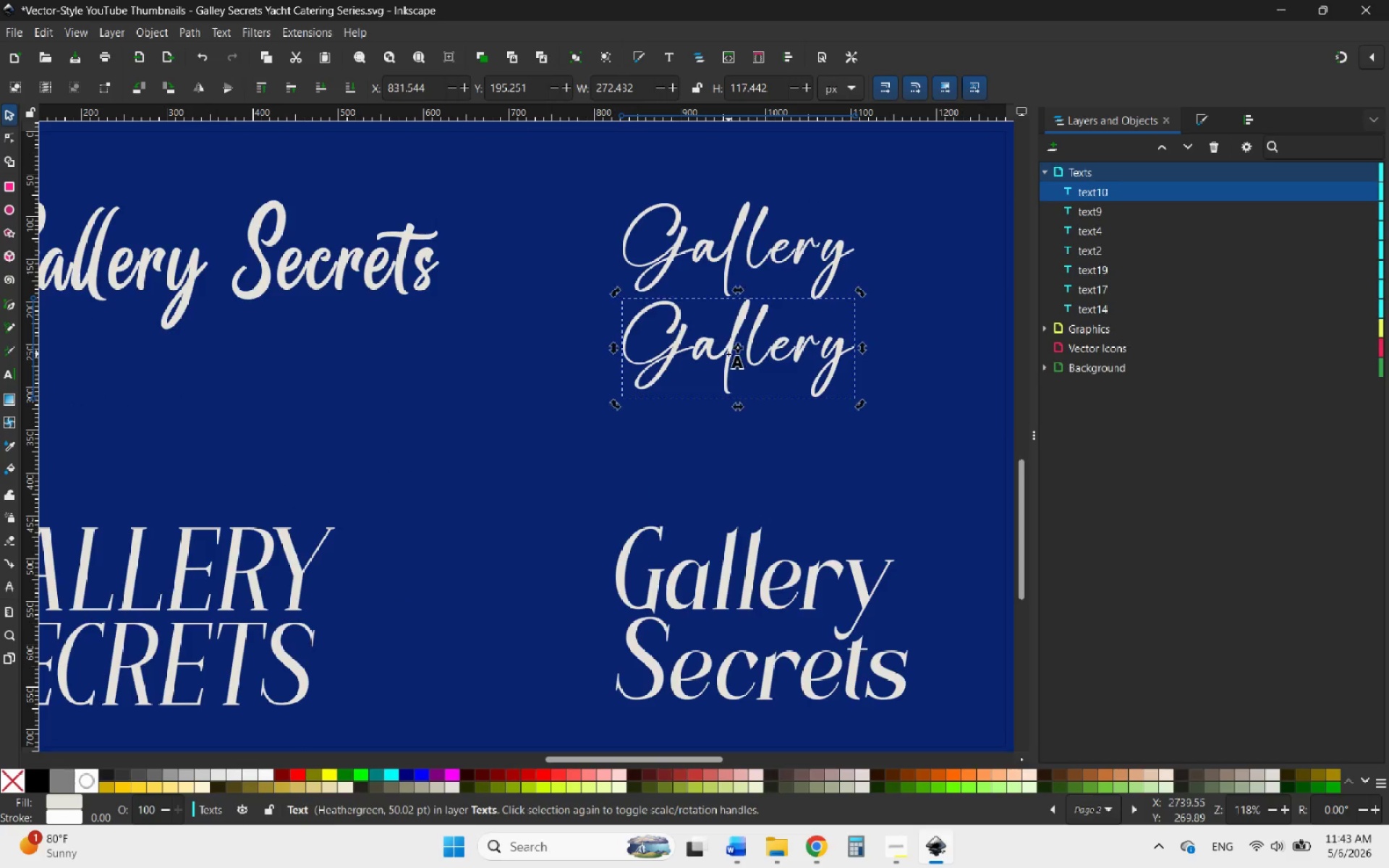 
hold_key(key=ControlLeft, duration=1.42)
 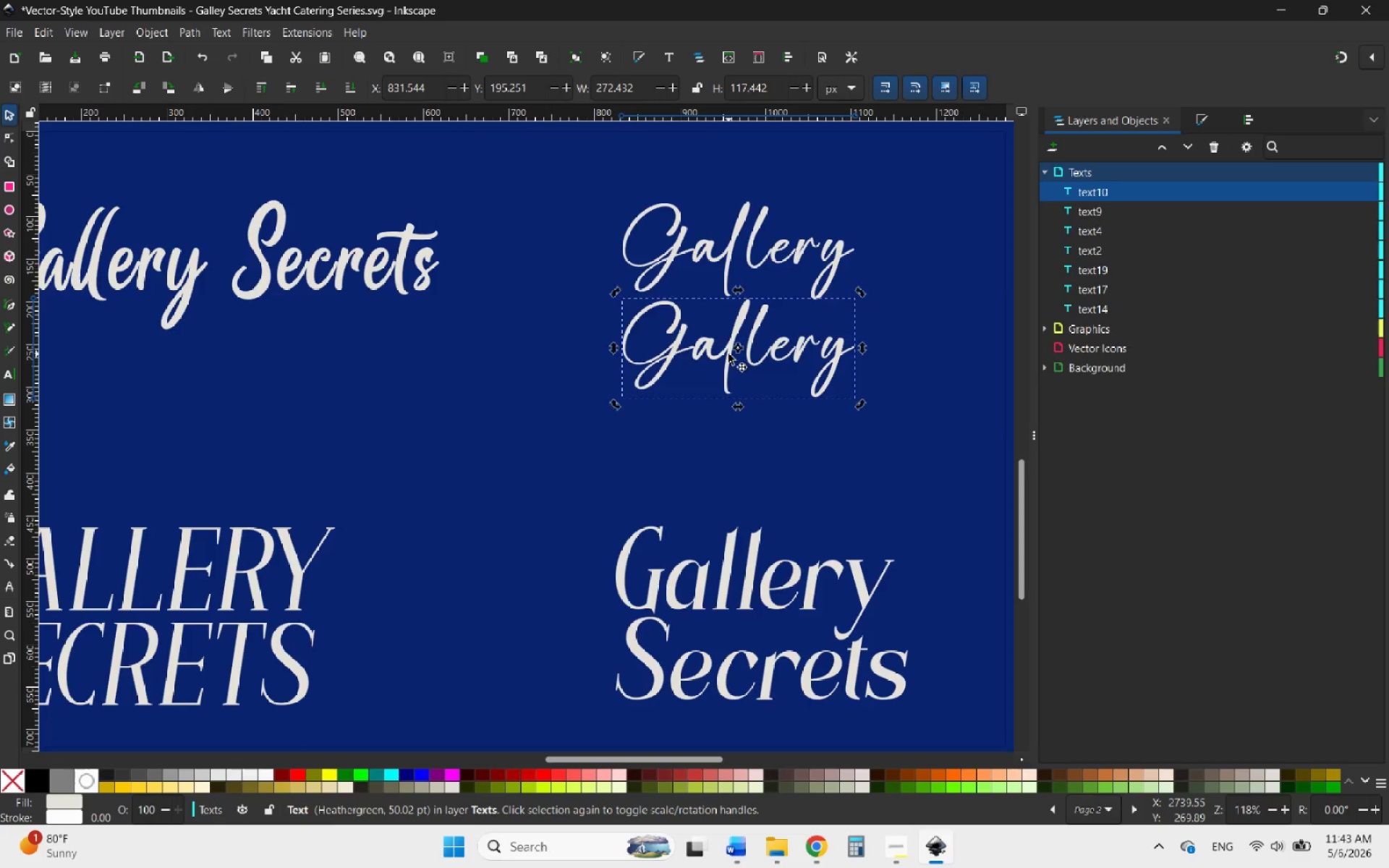 
double_click([729, 354])
 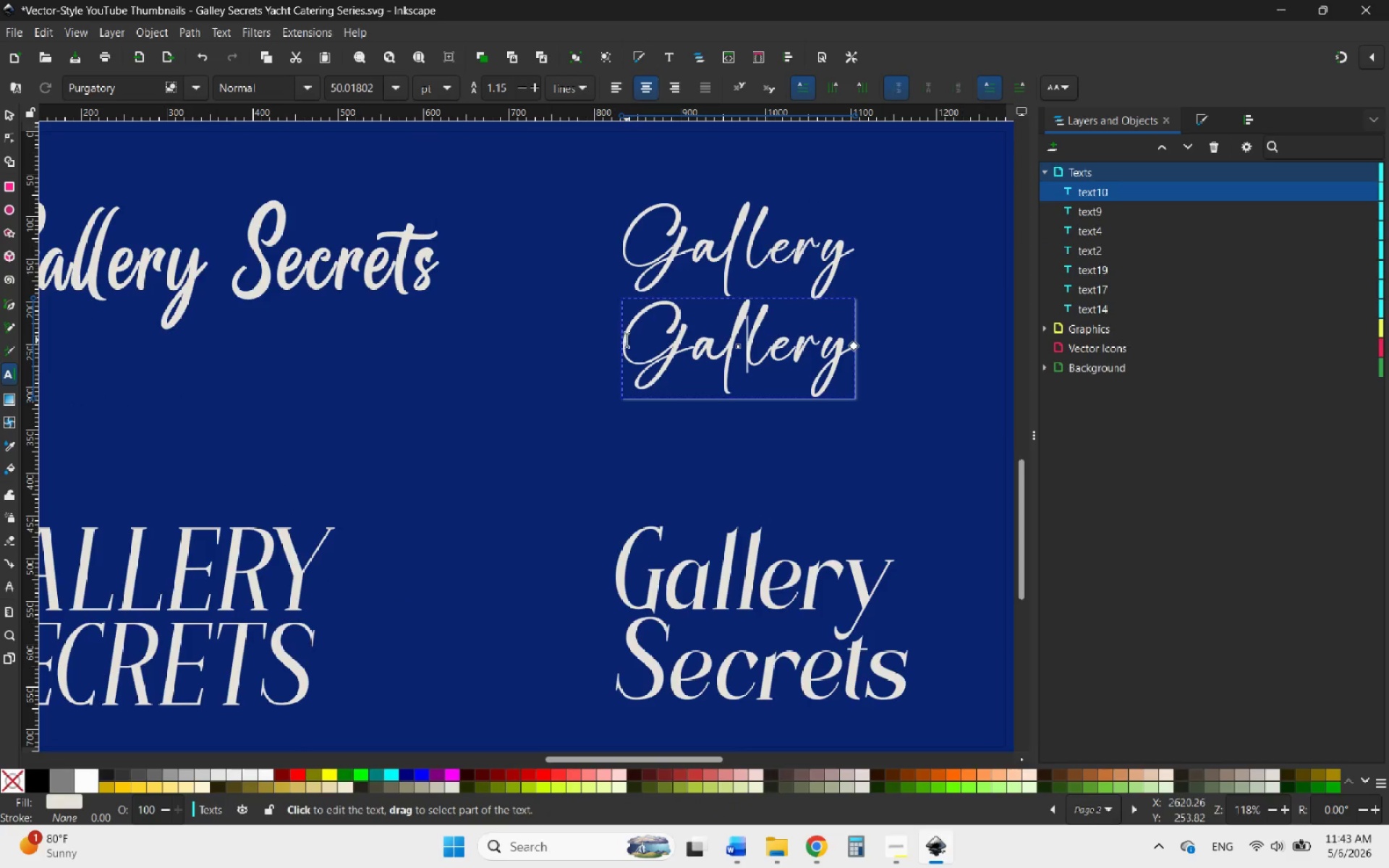 
left_click_drag(start_coordinate=[626, 340], to_coordinate=[847, 341])
 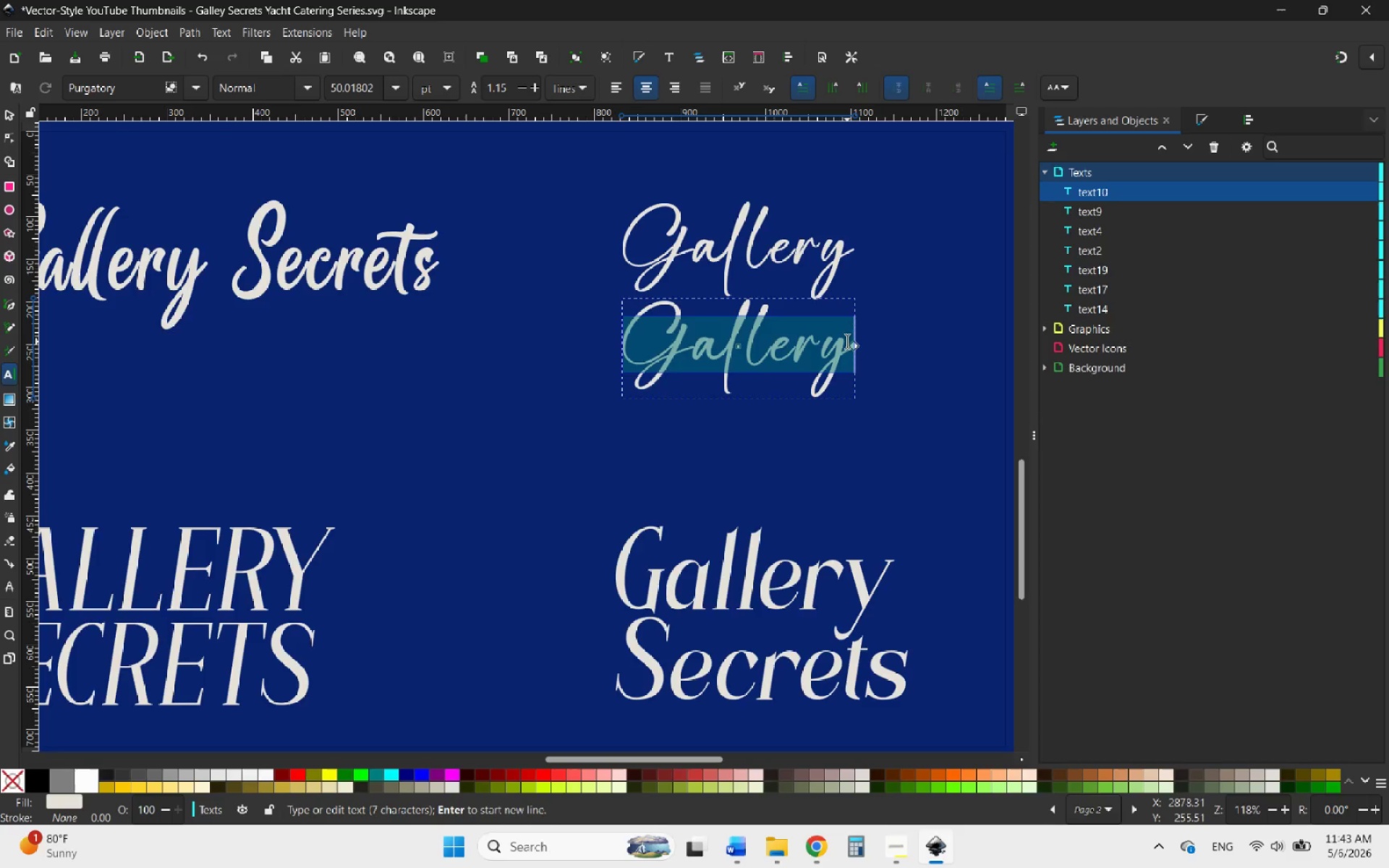 
type(Sexrets)
 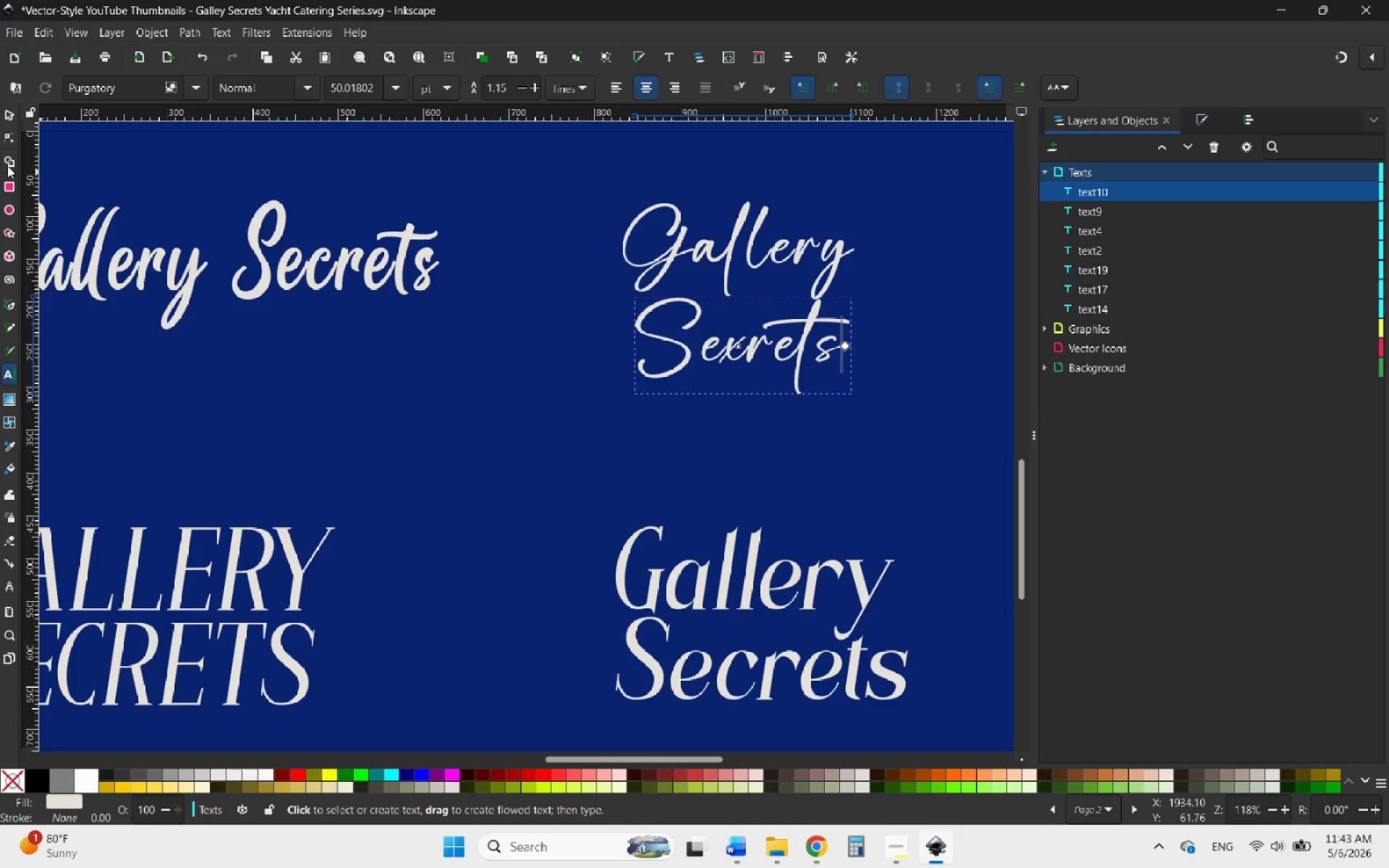 
left_click([9, 110])
 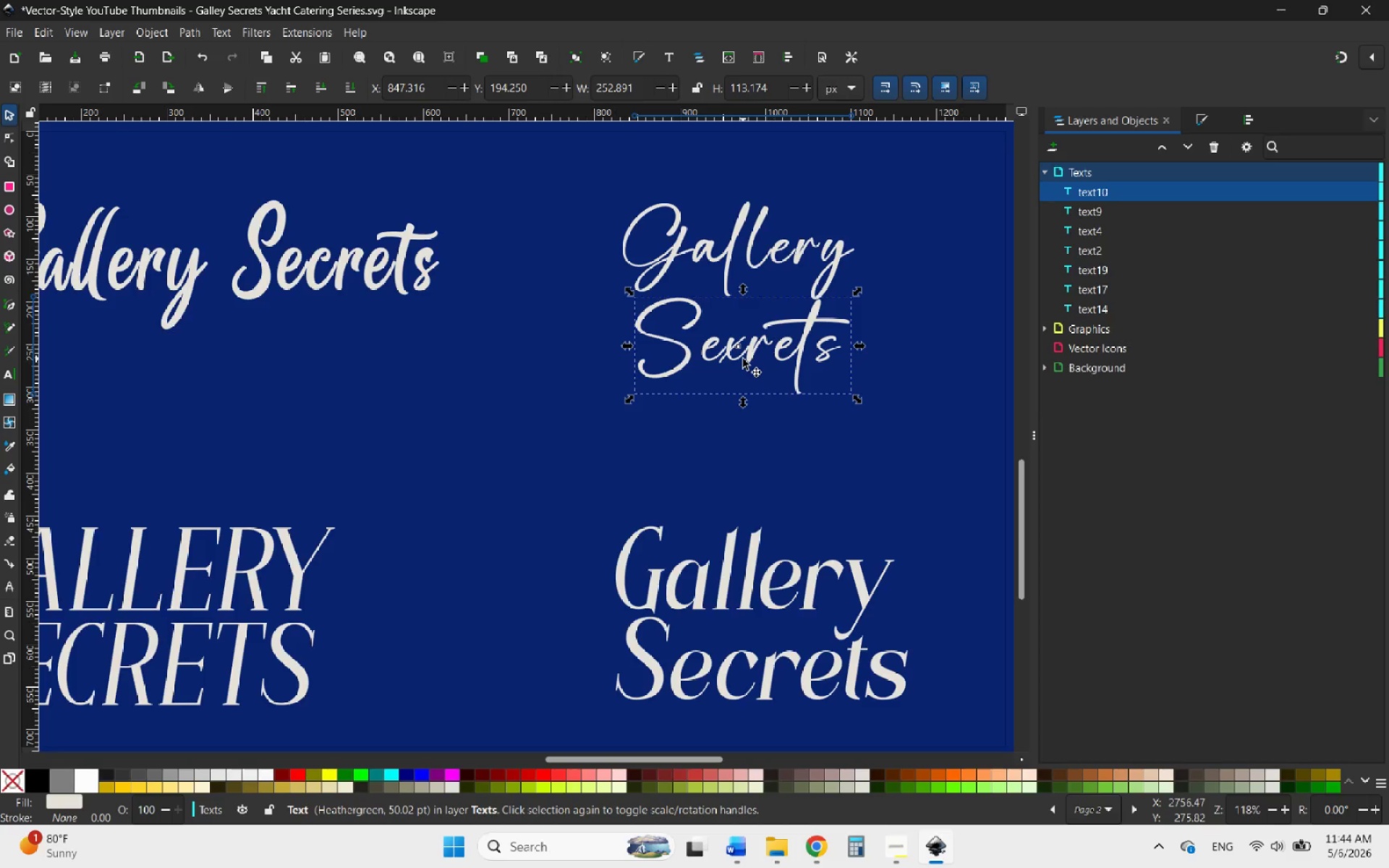 
double_click([750, 358])
 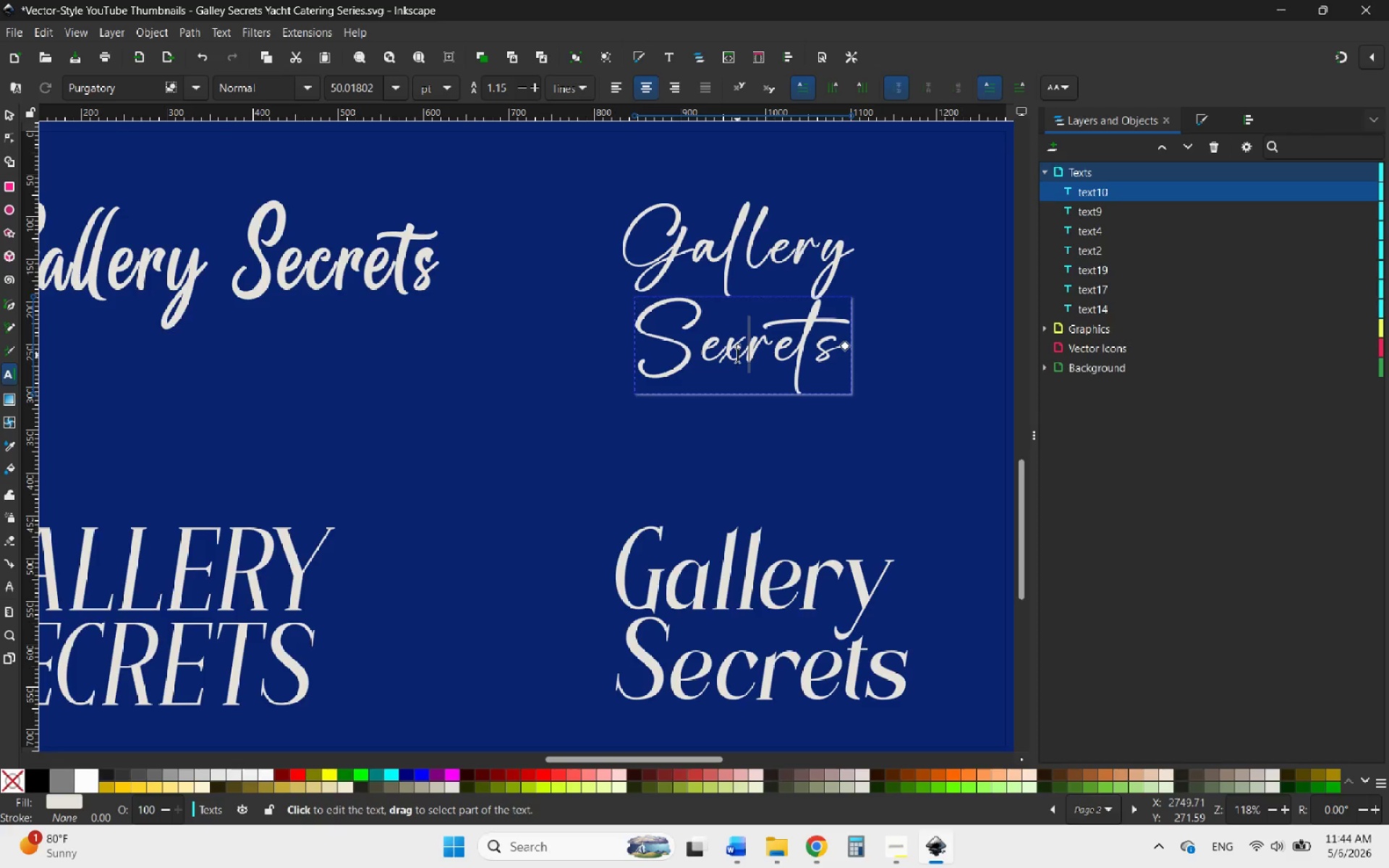 
left_click_drag(start_coordinate=[733, 355], to_coordinate=[742, 353])